 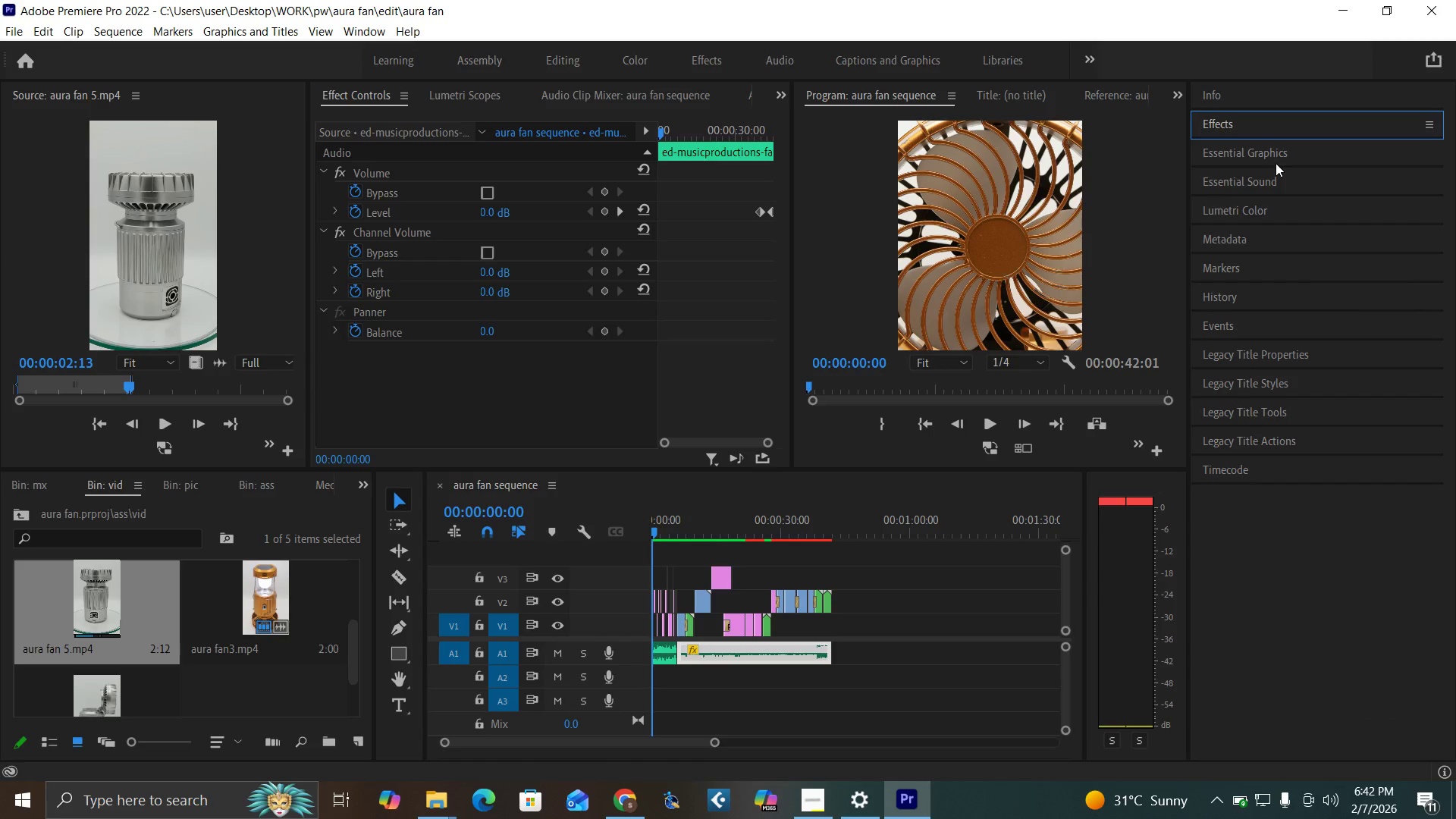 
left_click([1276, 165])
 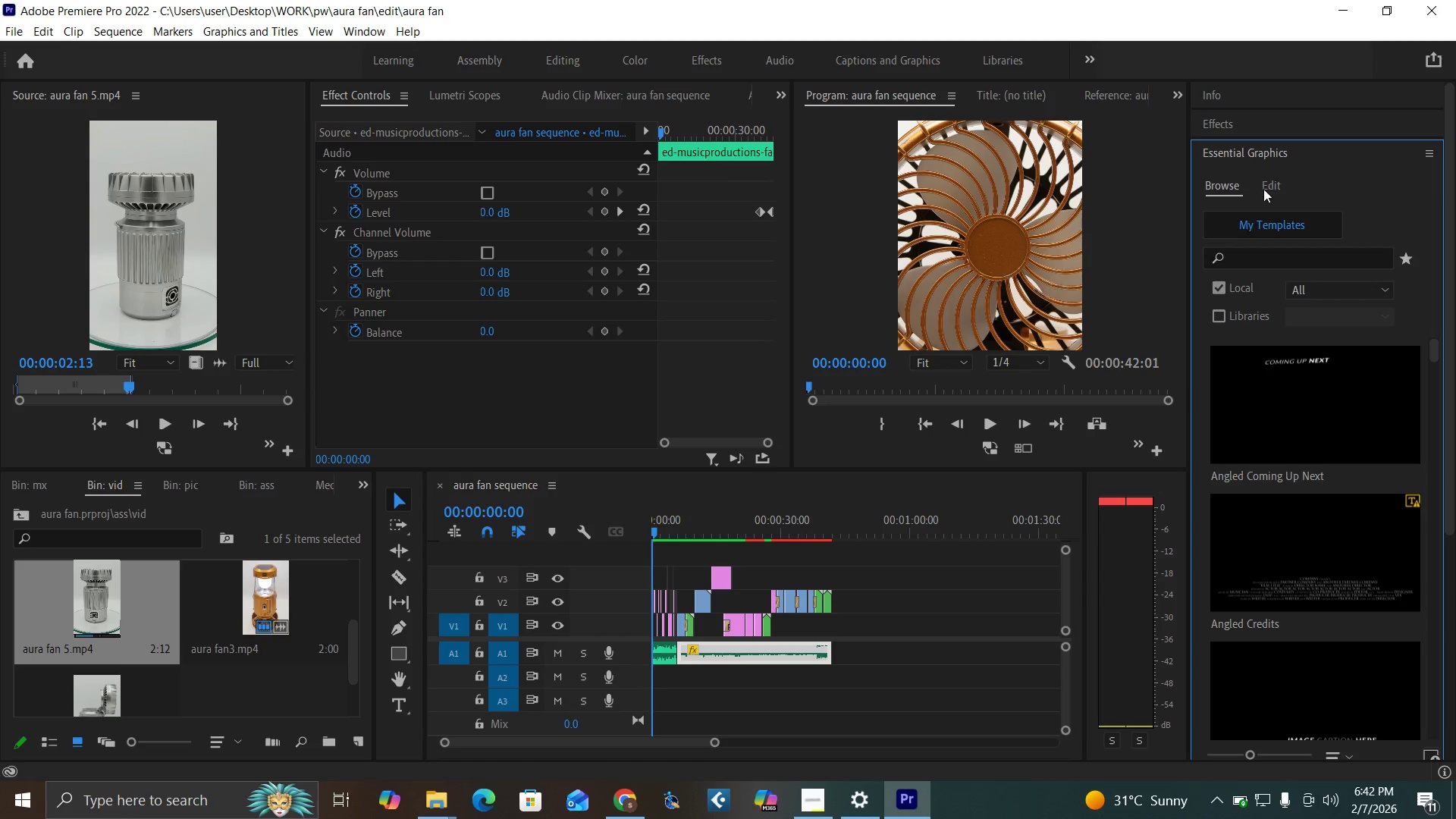 
double_click([1263, 189])
 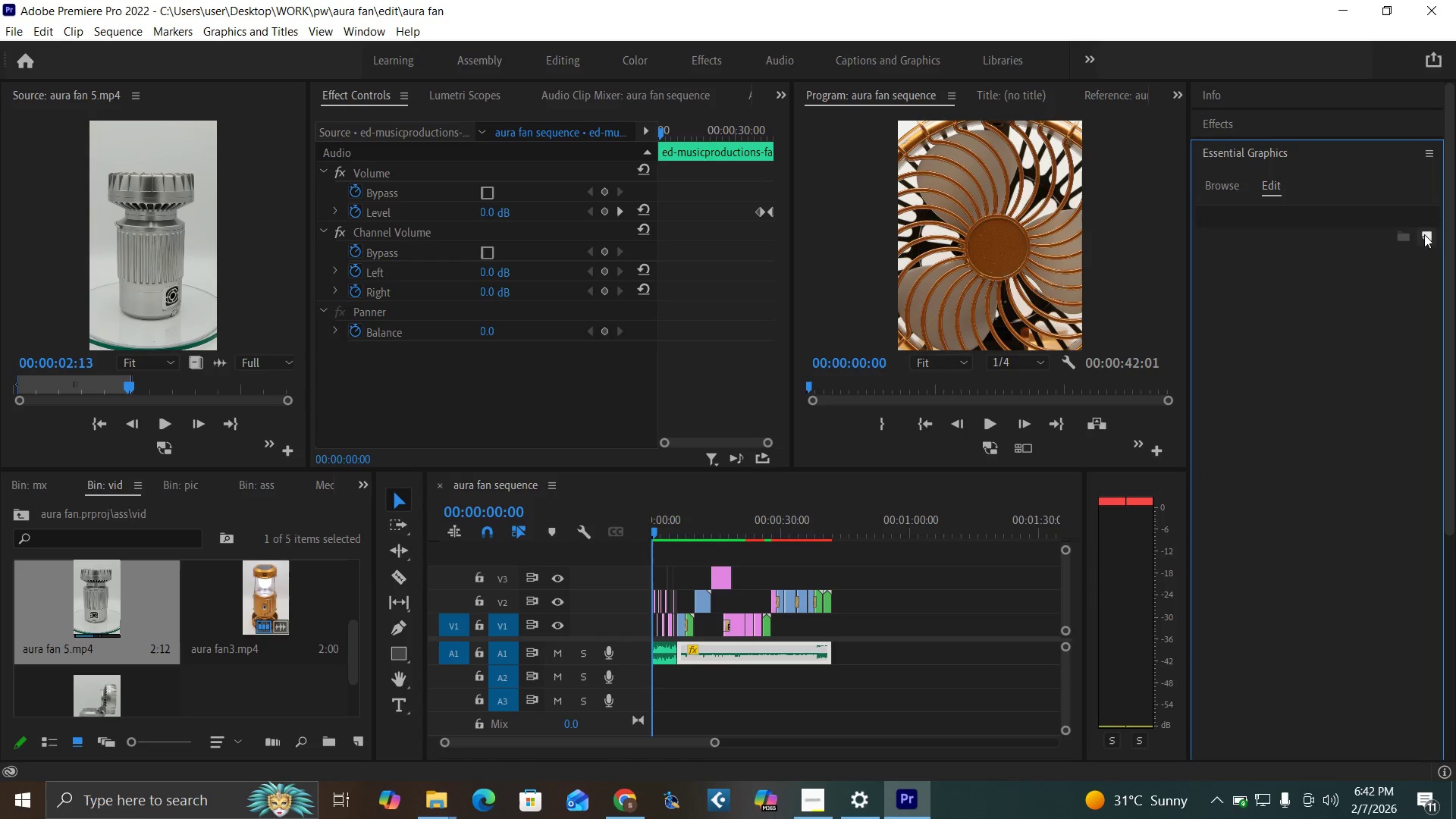 
left_click([1424, 232])
 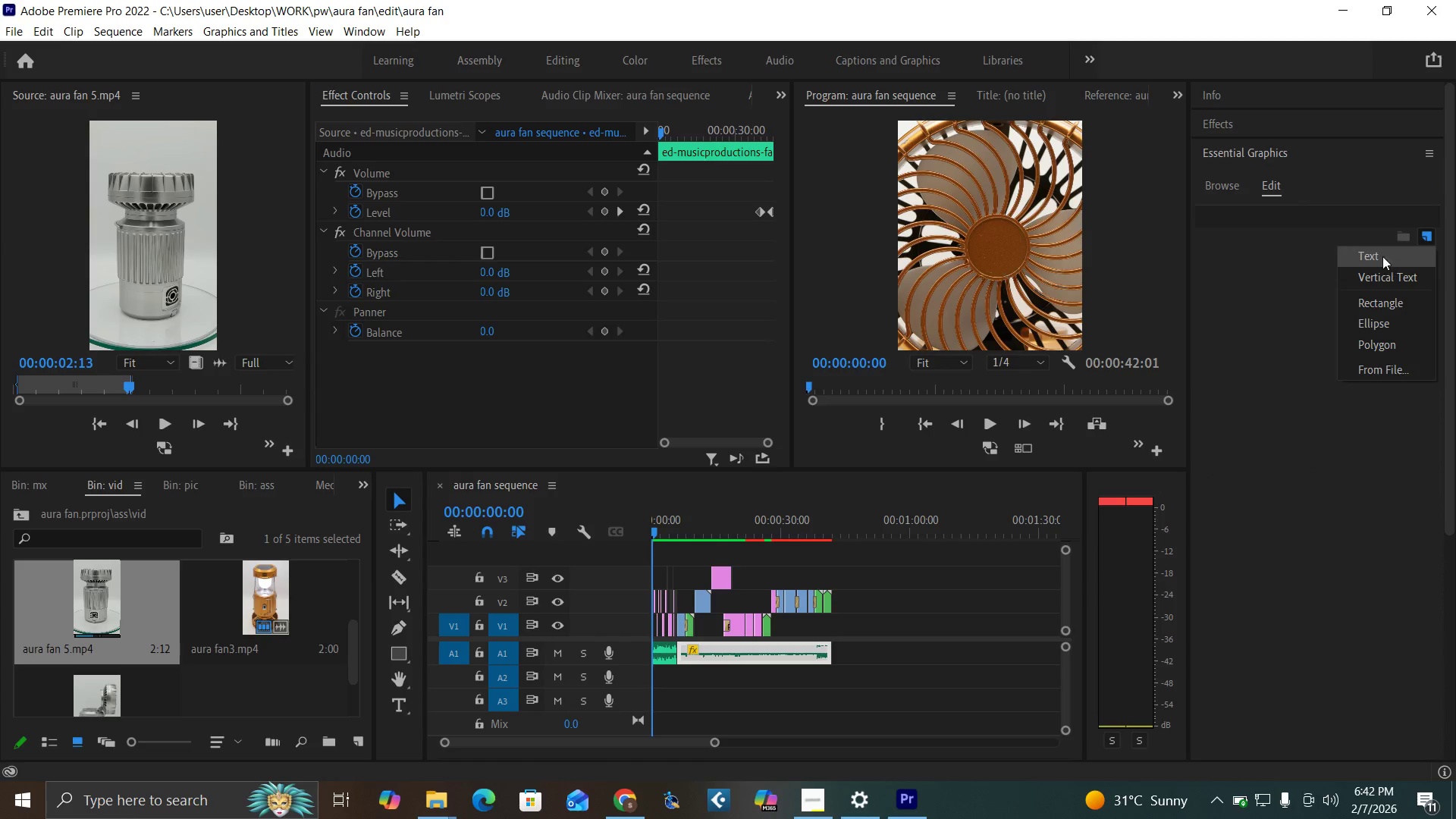 
left_click([1382, 256])
 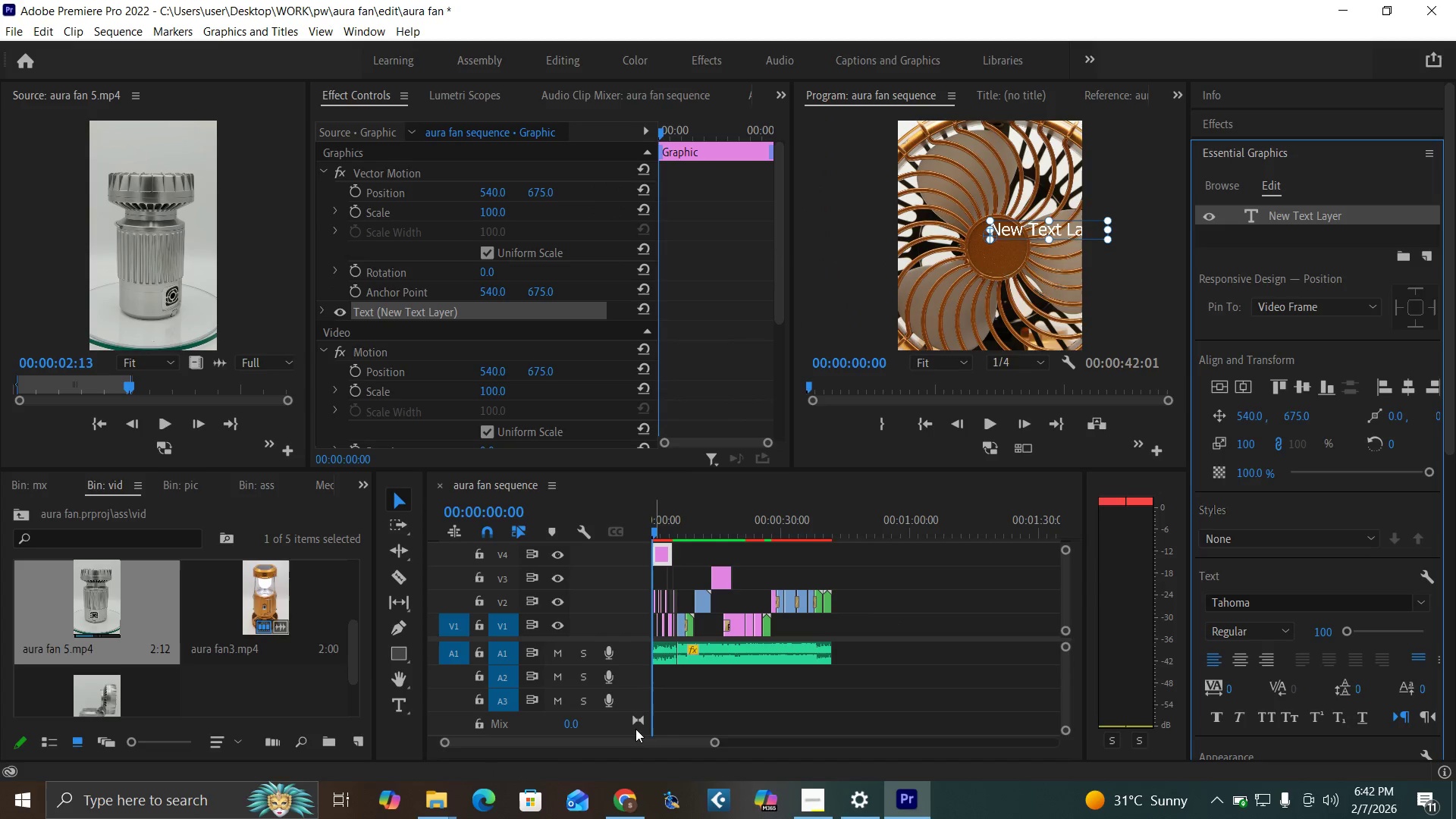 
left_click_drag(start_coordinate=[714, 742], to_coordinate=[651, 746])
 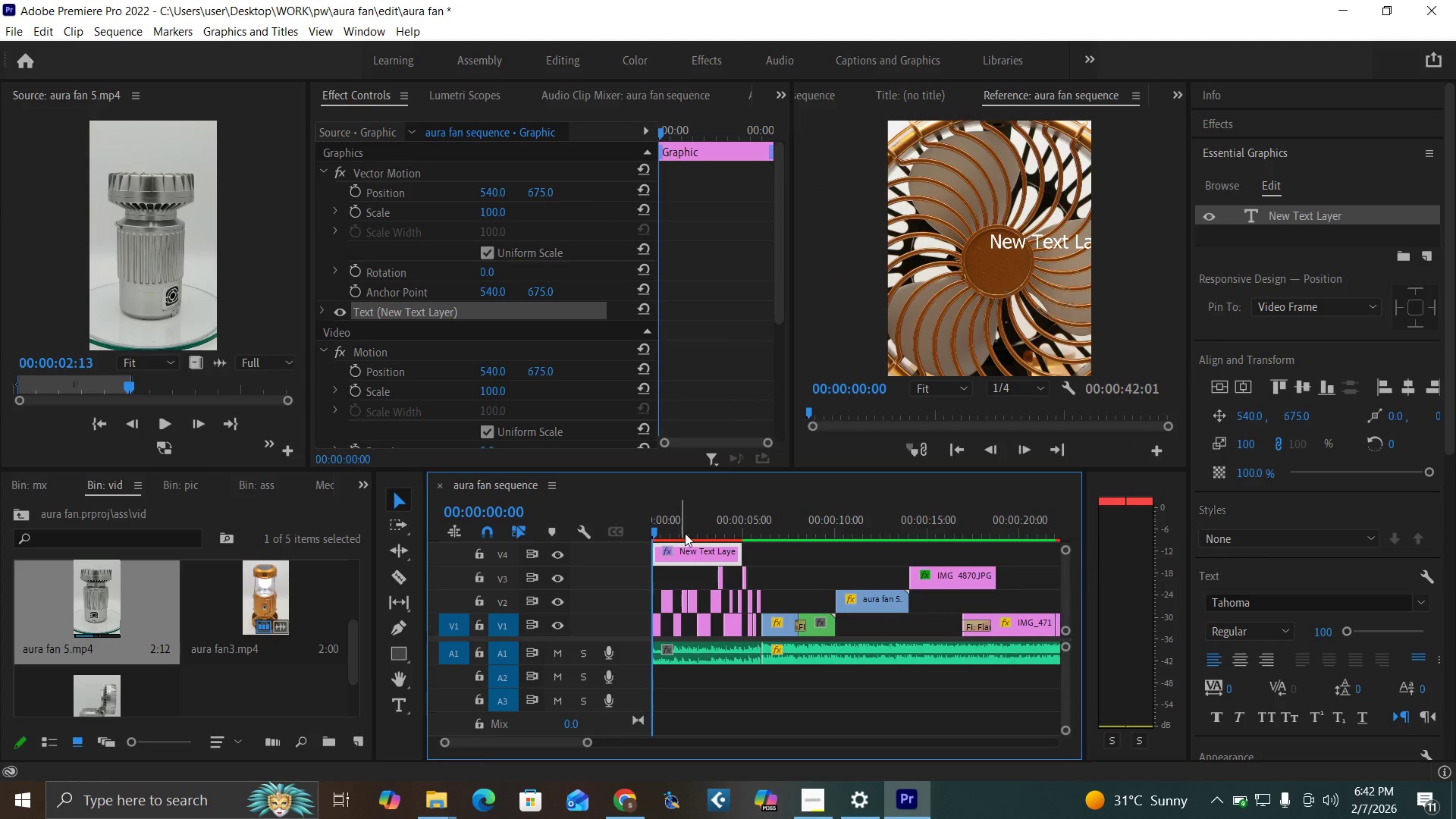 
left_click([685, 533])
 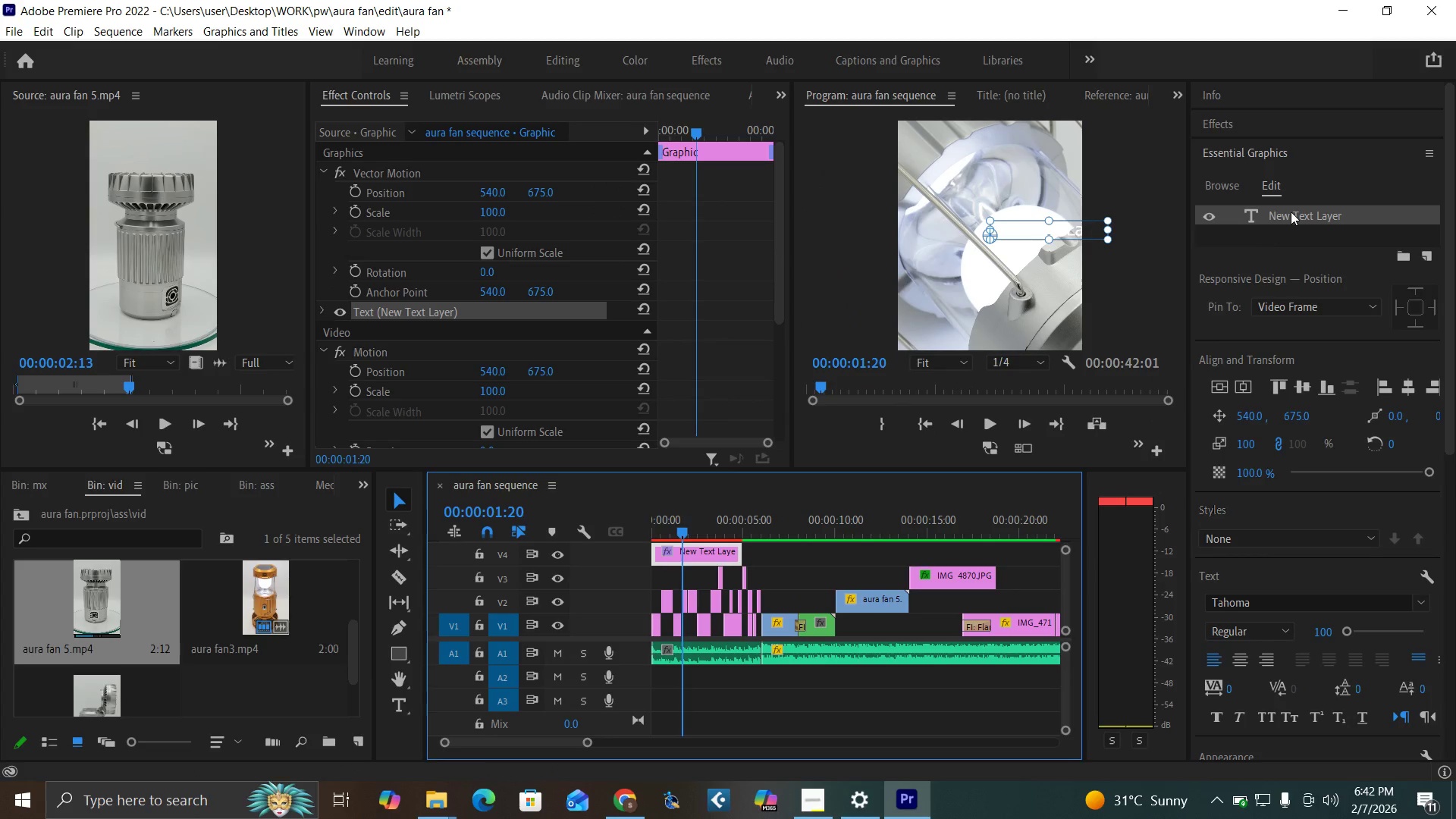 
double_click([1293, 212])
 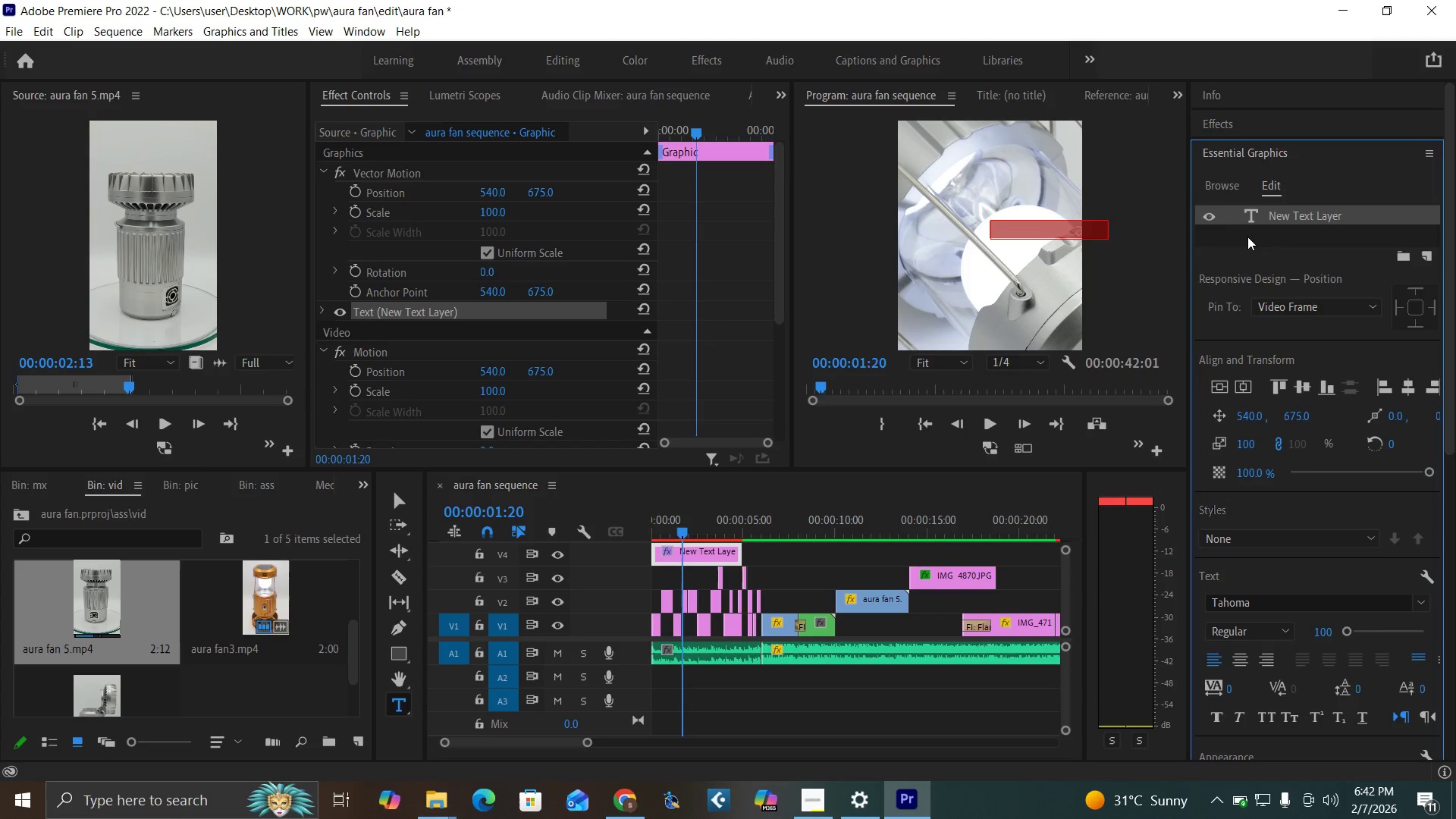 
type(th)
key(Backspace)
key(Backspace)
type(THE AERO)
 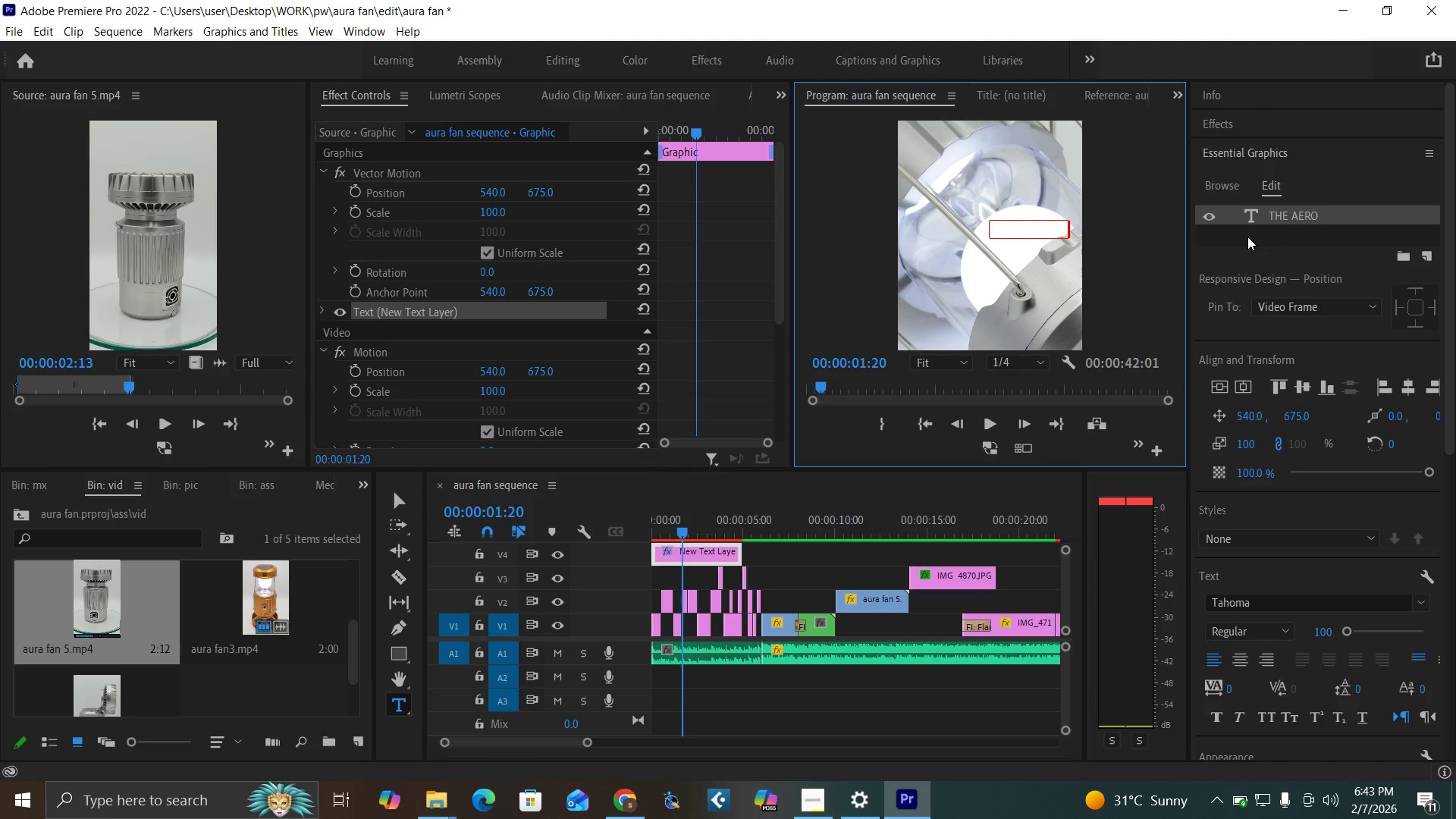 
scroll: coordinate [1247, 237], scroll_direction: up, amount: 2.0
 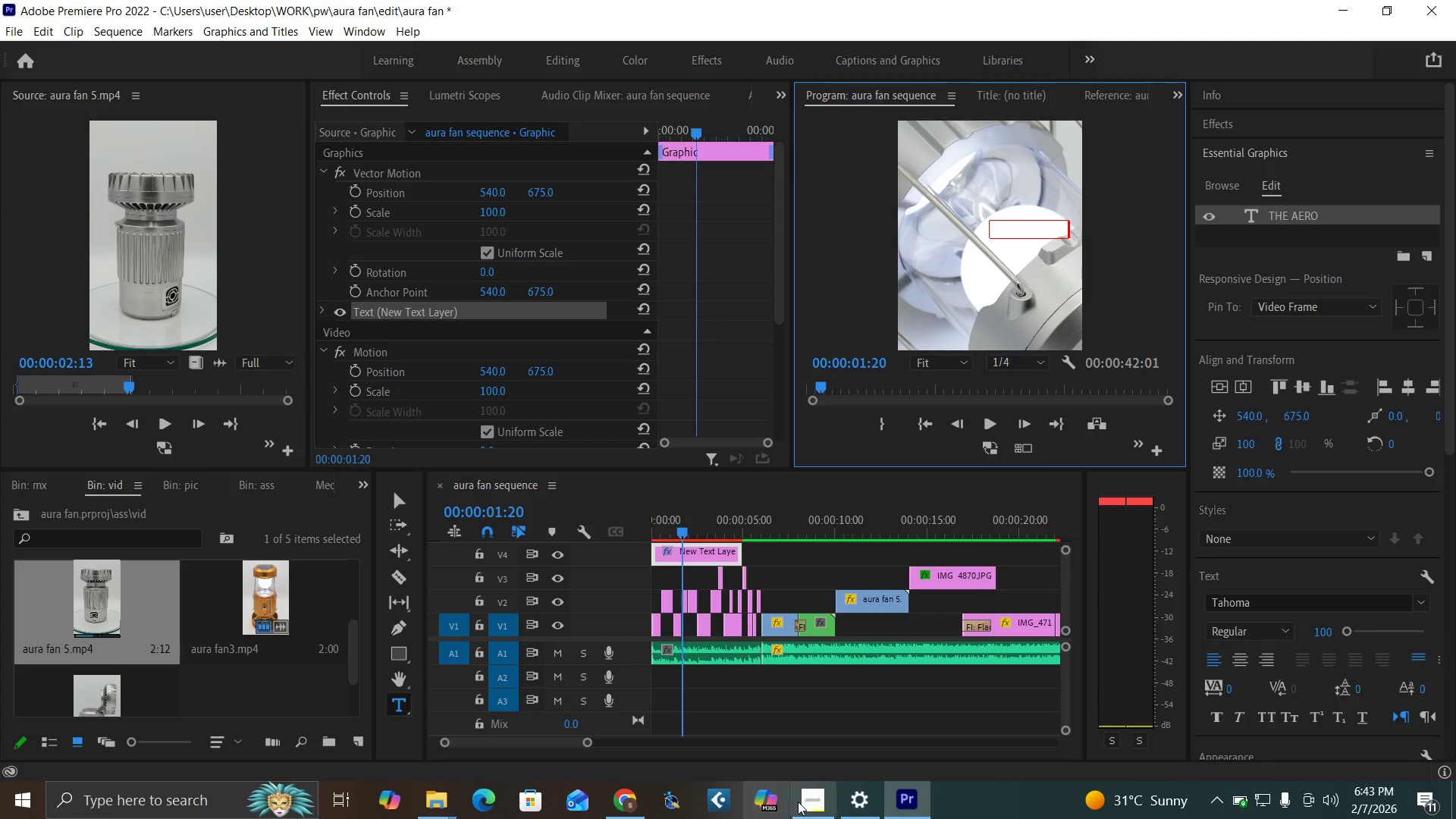 
left_click([811, 805])